 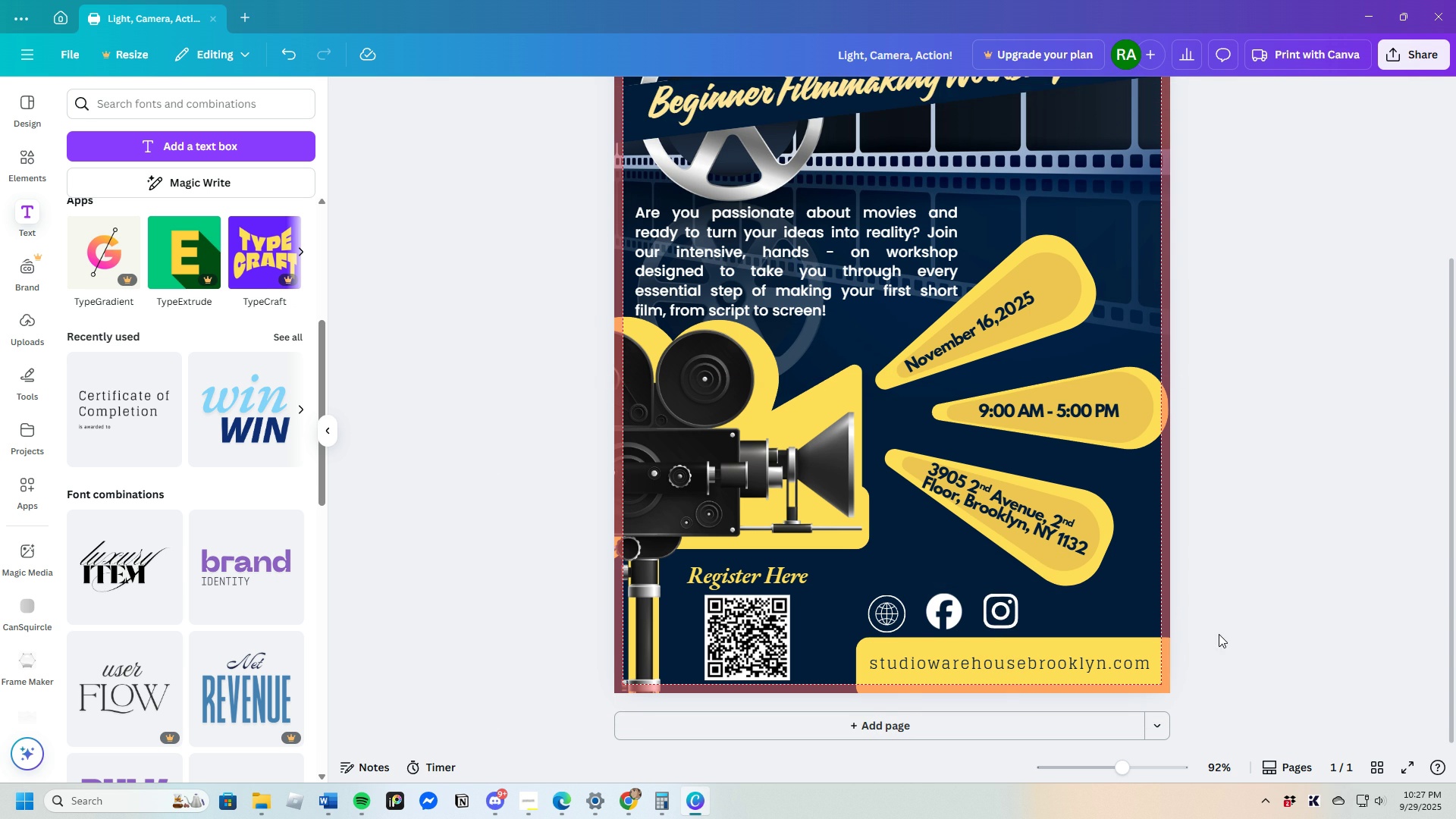 
left_click([1006, 607])
 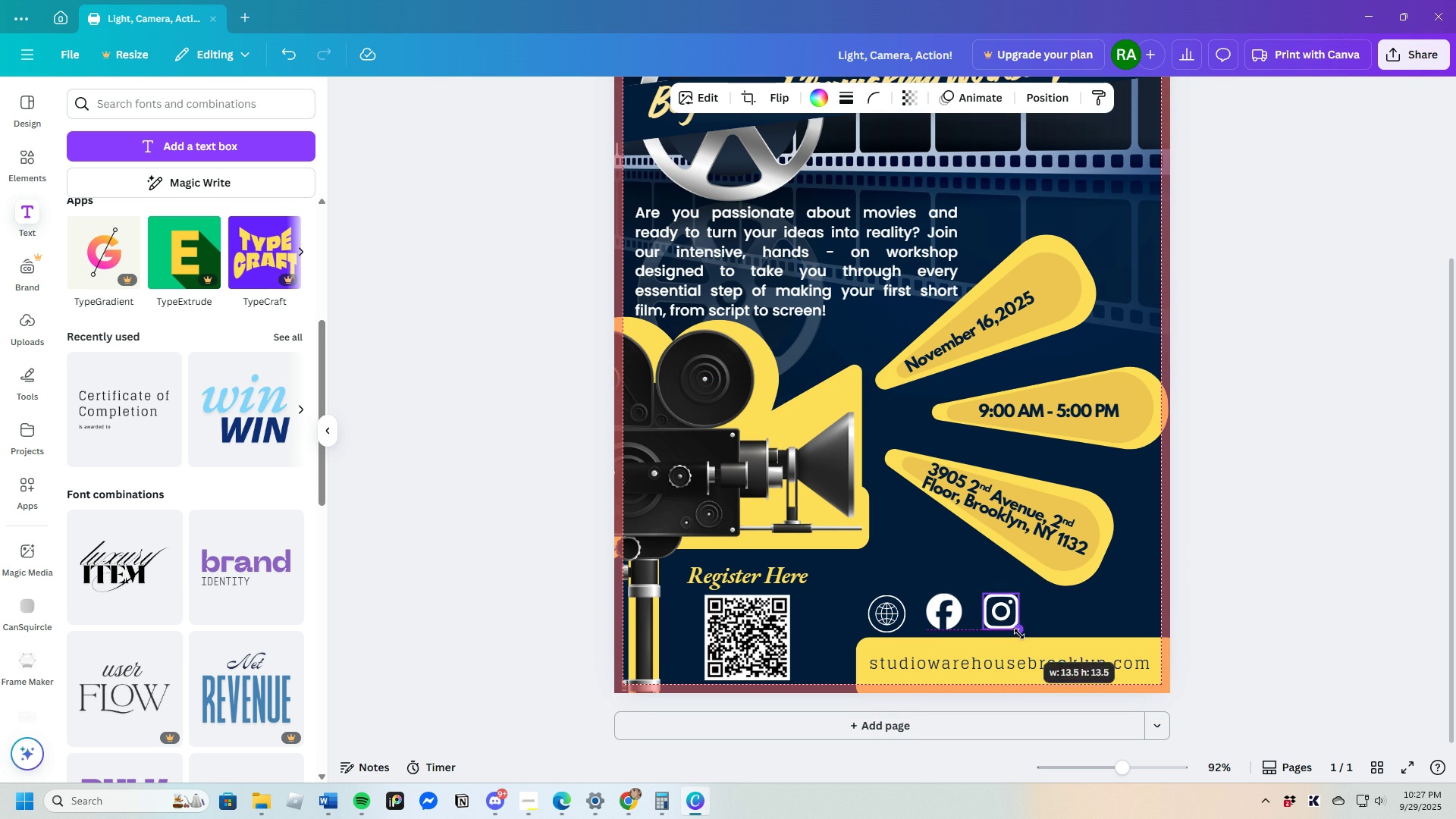 
left_click([1108, 610])
 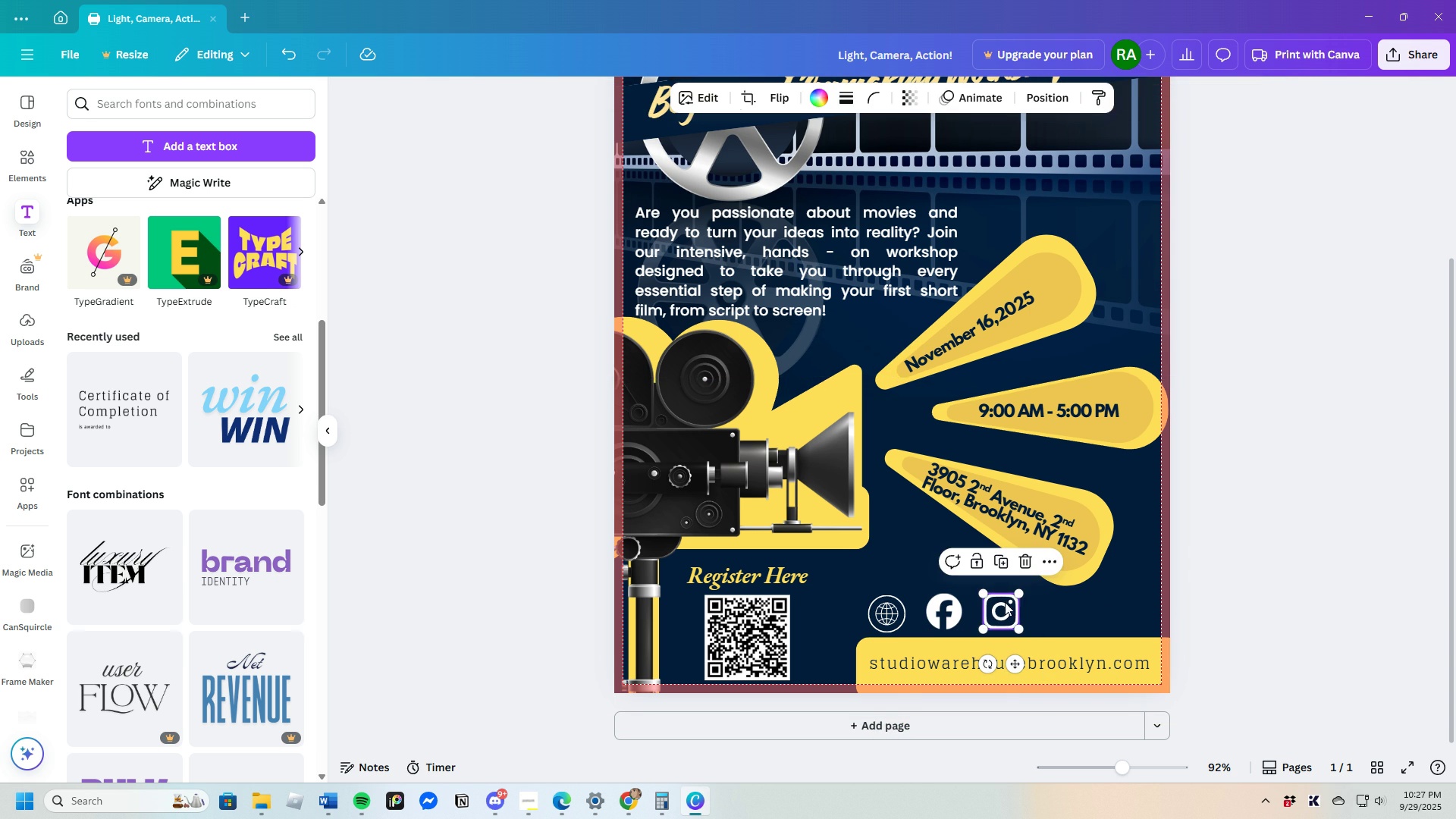 
left_click([1192, 617])
 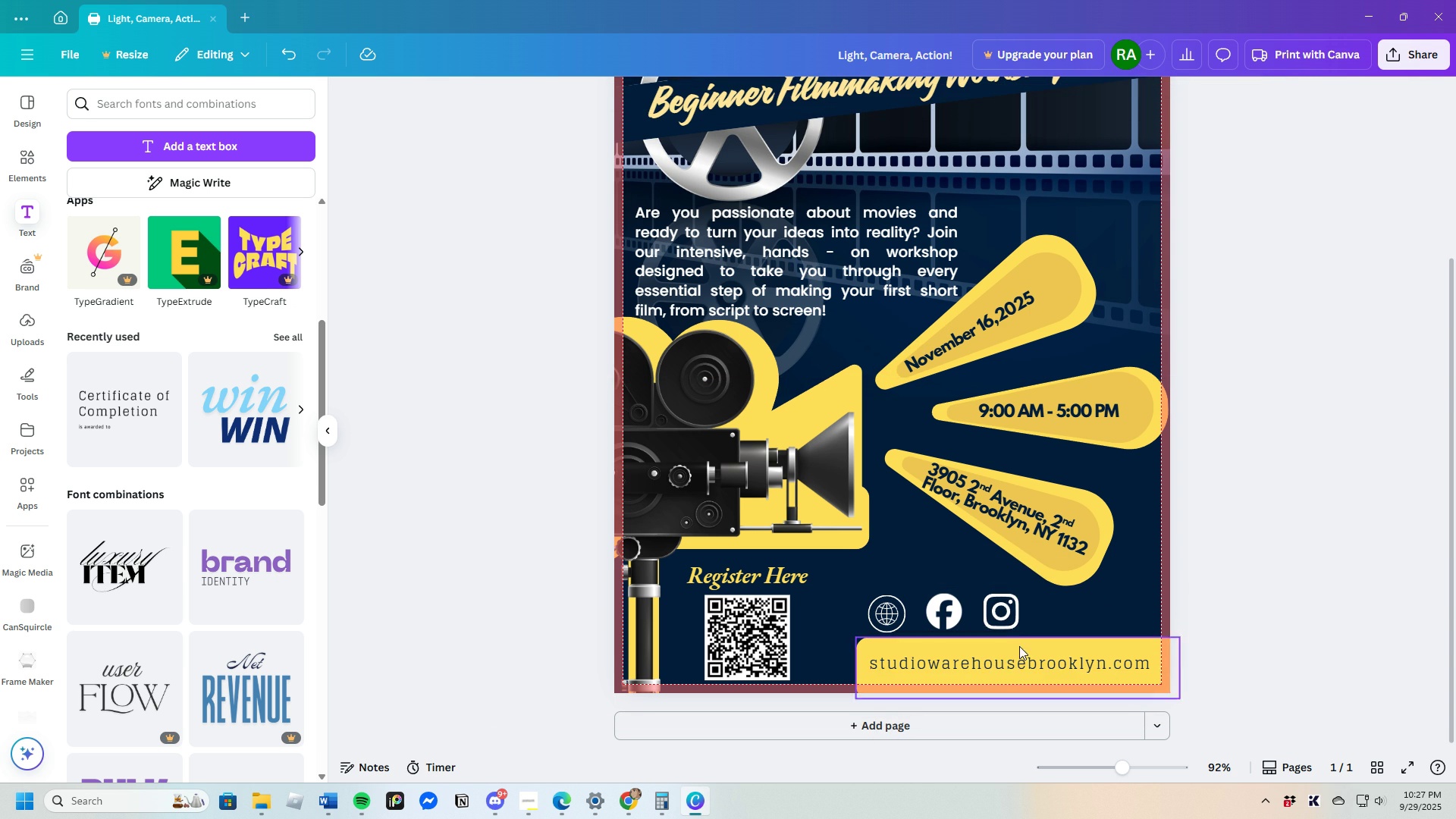 
mouse_move([1027, 609])
 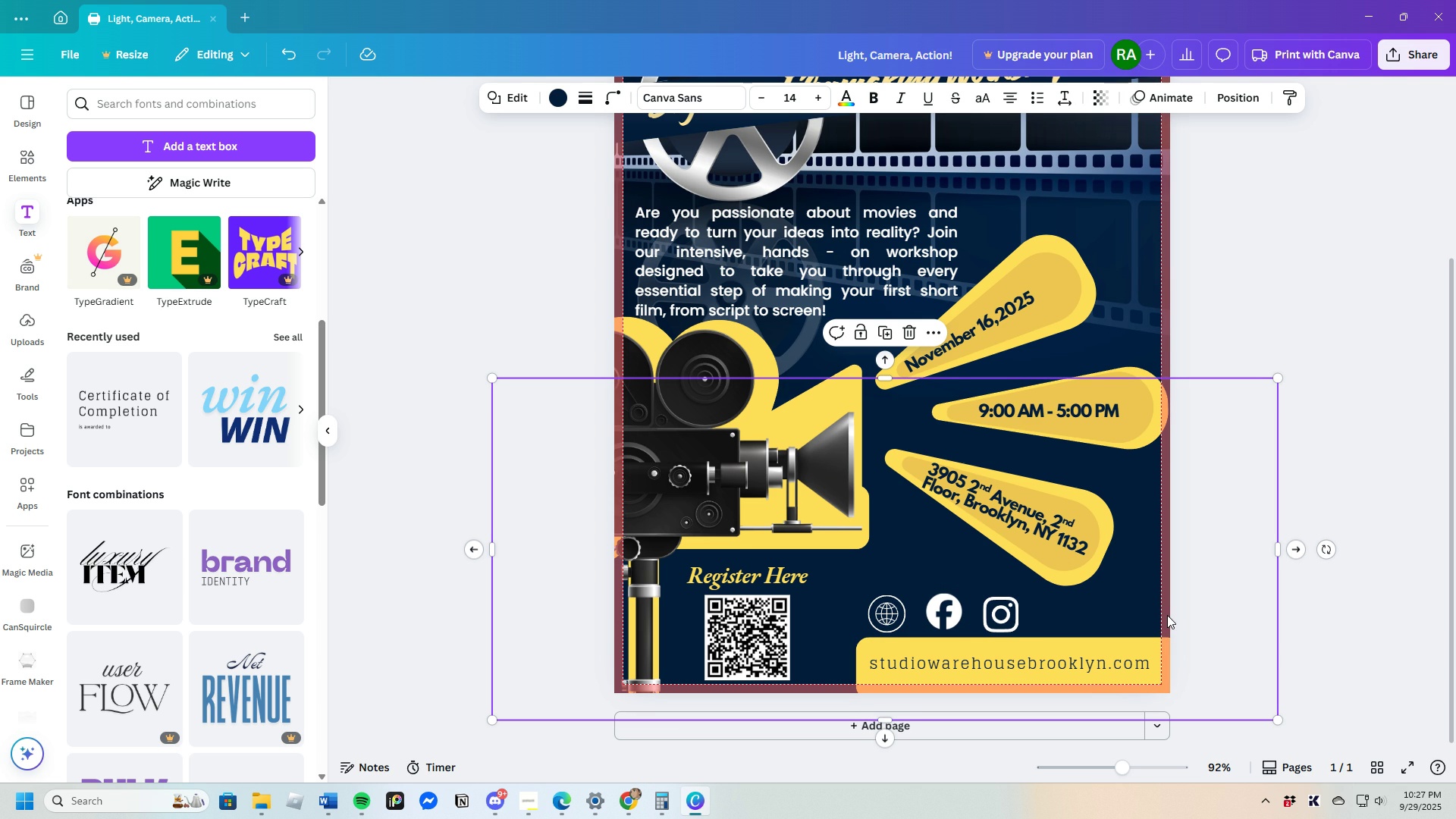 
left_click([1167, 615])
 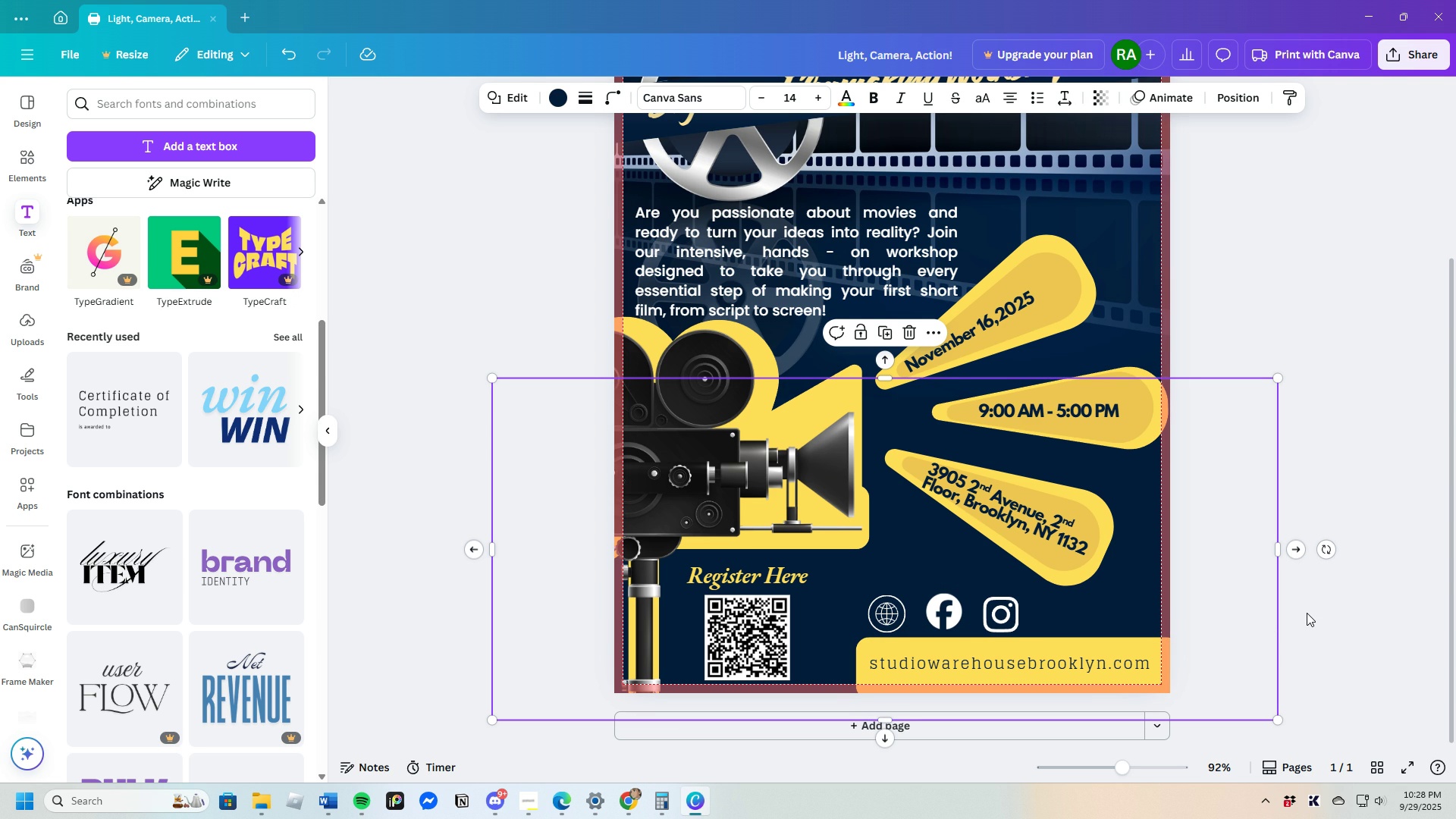 
wait(5.33)
 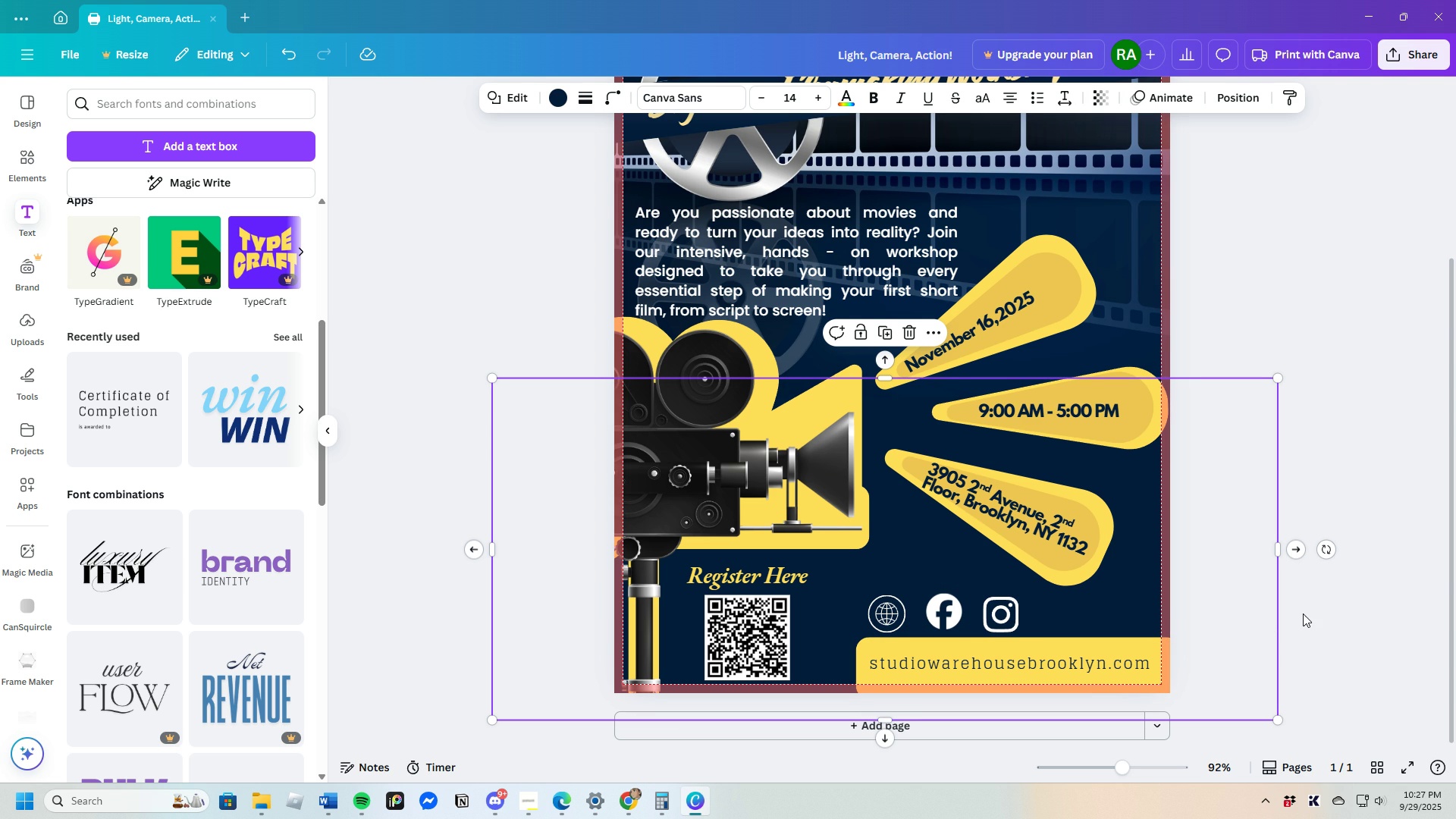 
scroll: coordinate [1243, 605], scroll_direction: down, amount: 2.0
 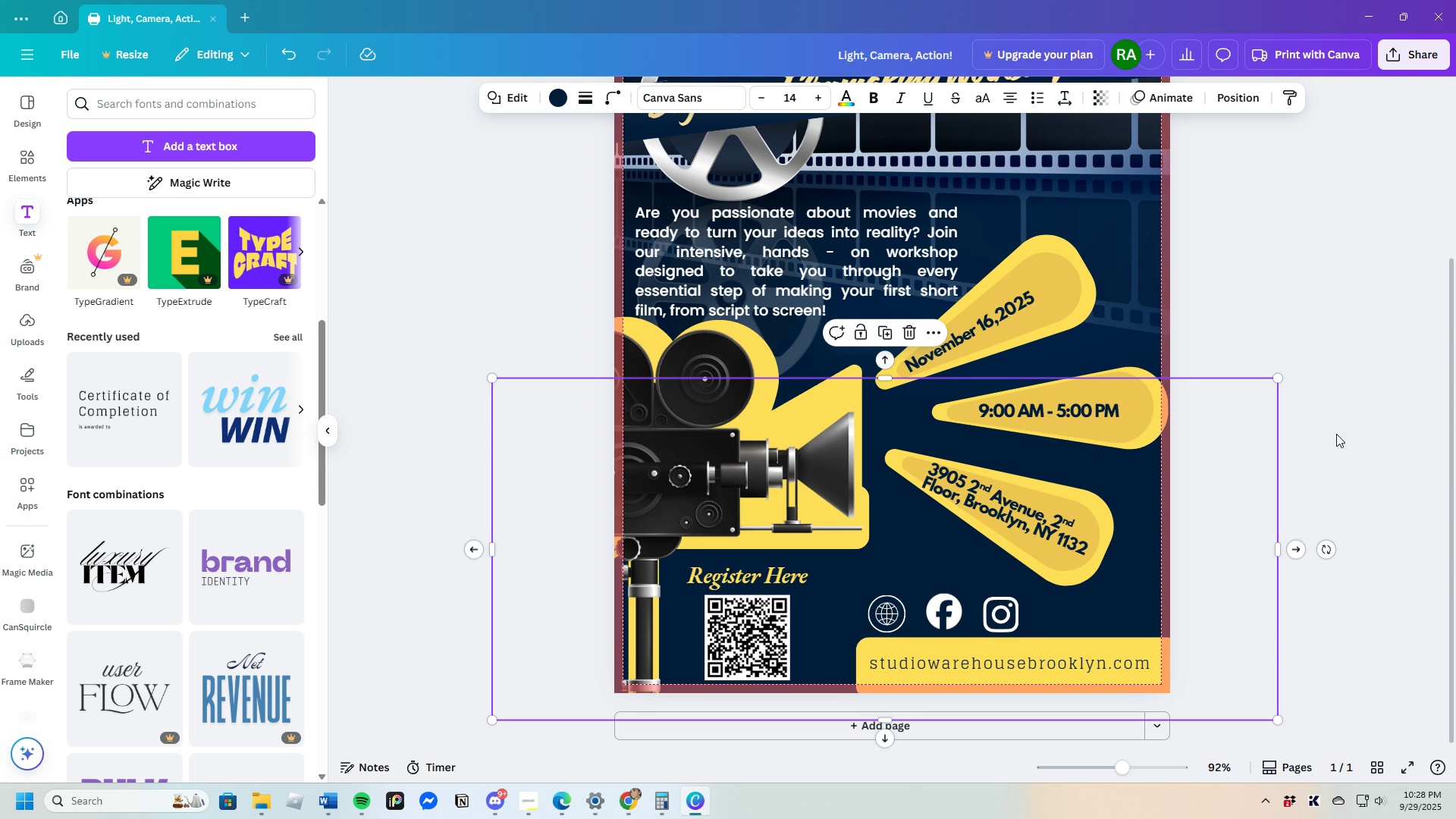 
left_click([1336, 434])